 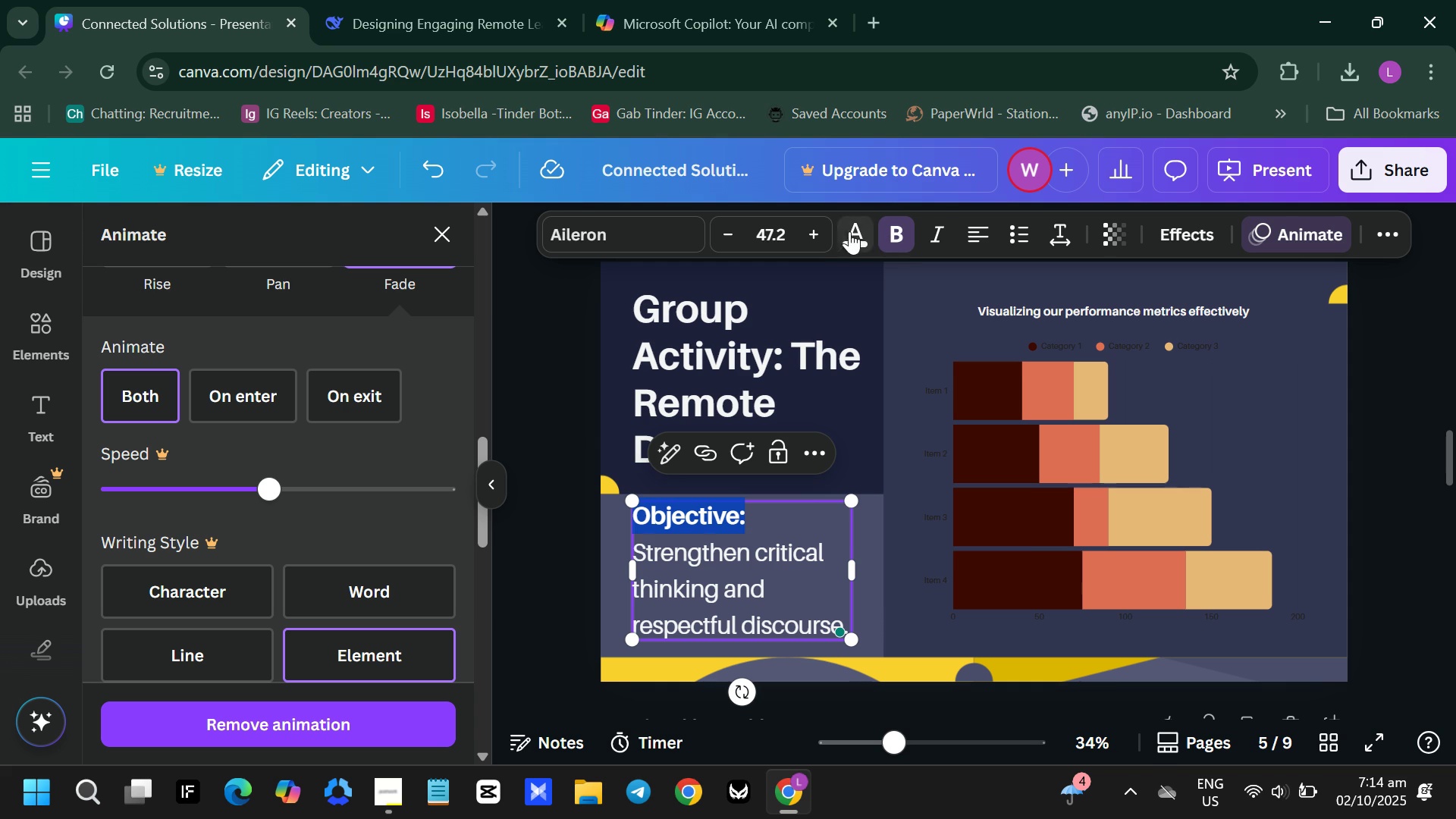 
double_click([817, 230])
 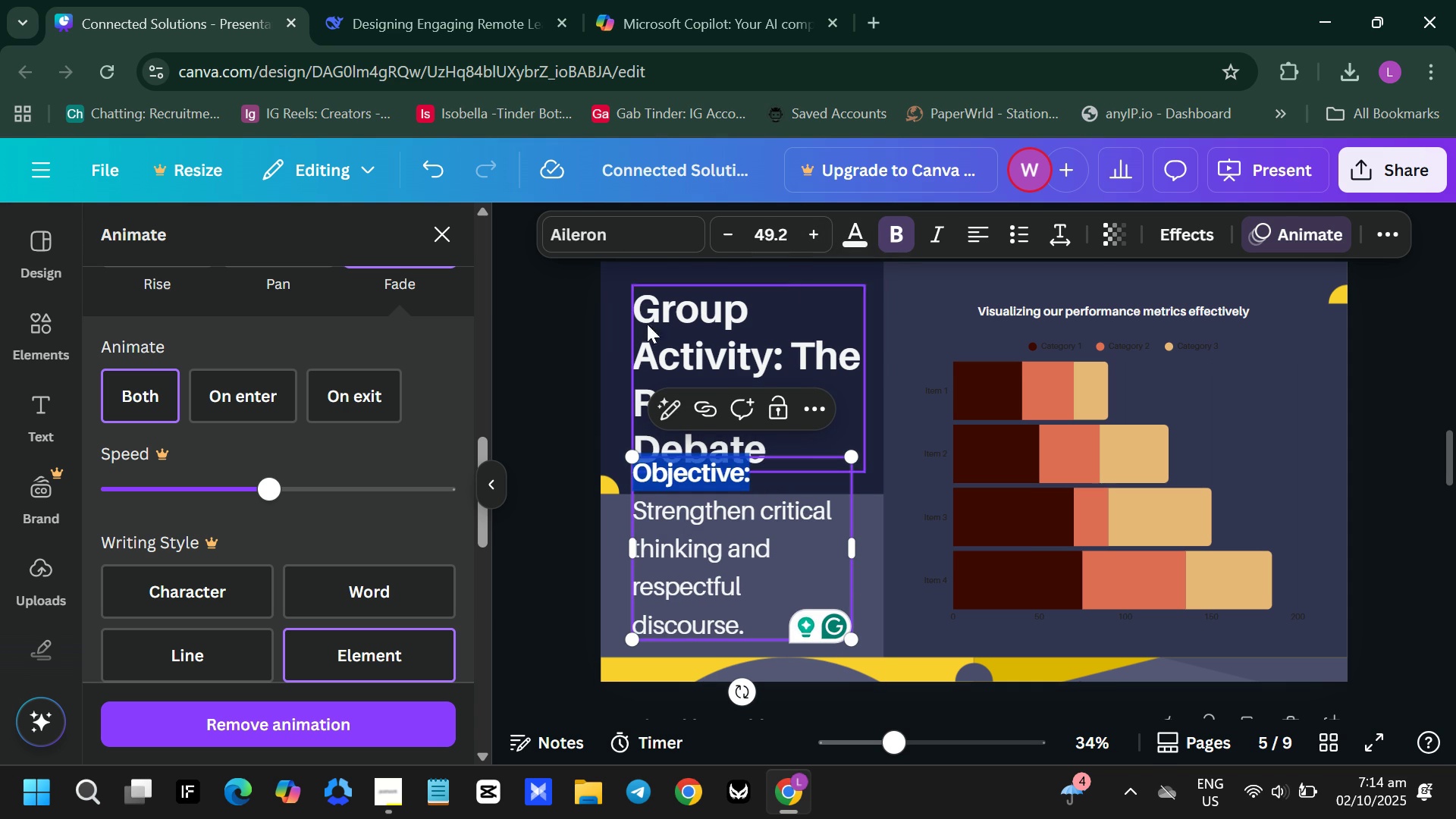 
left_click([729, 239])
 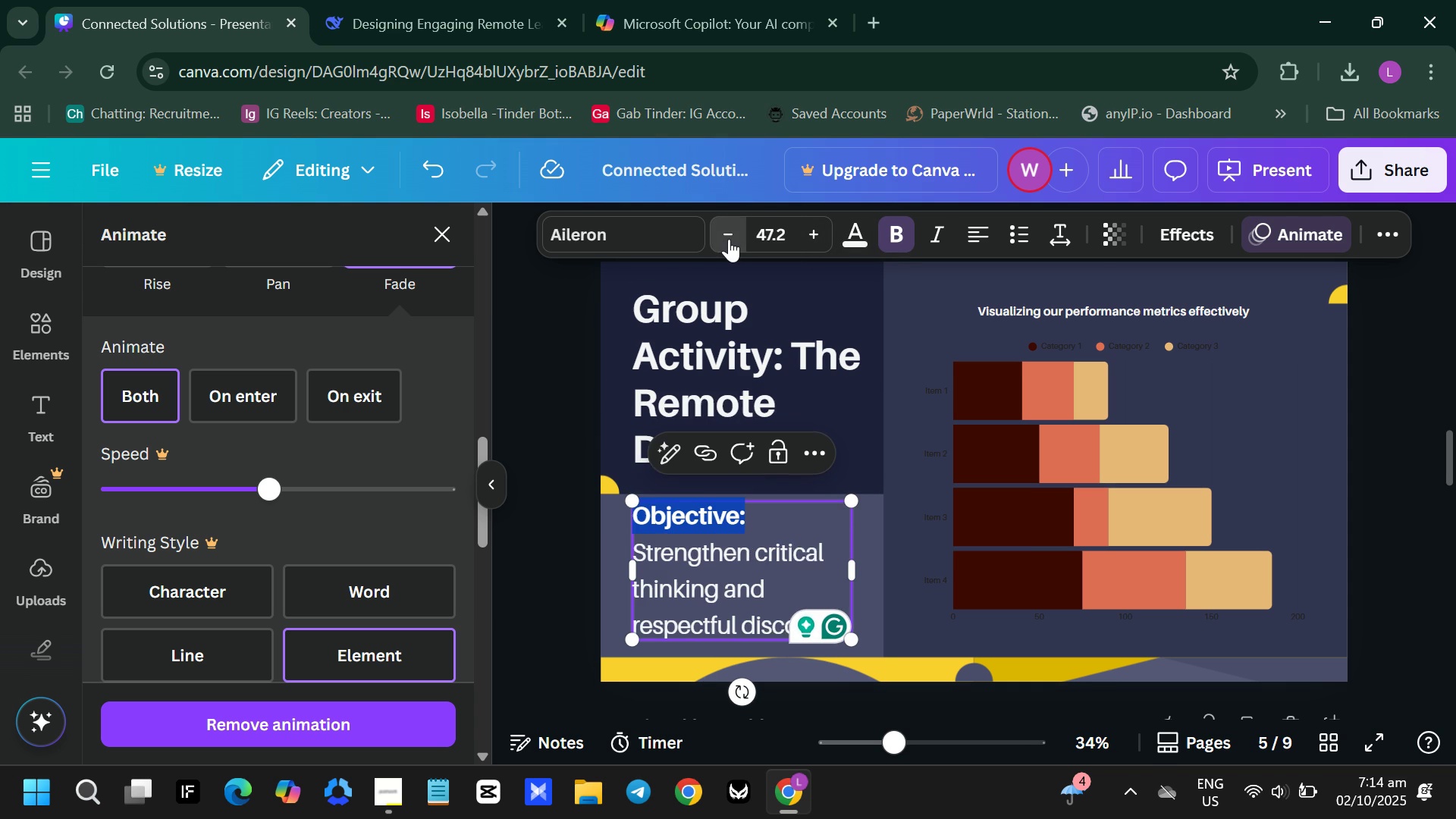 
double_click([729, 239])
 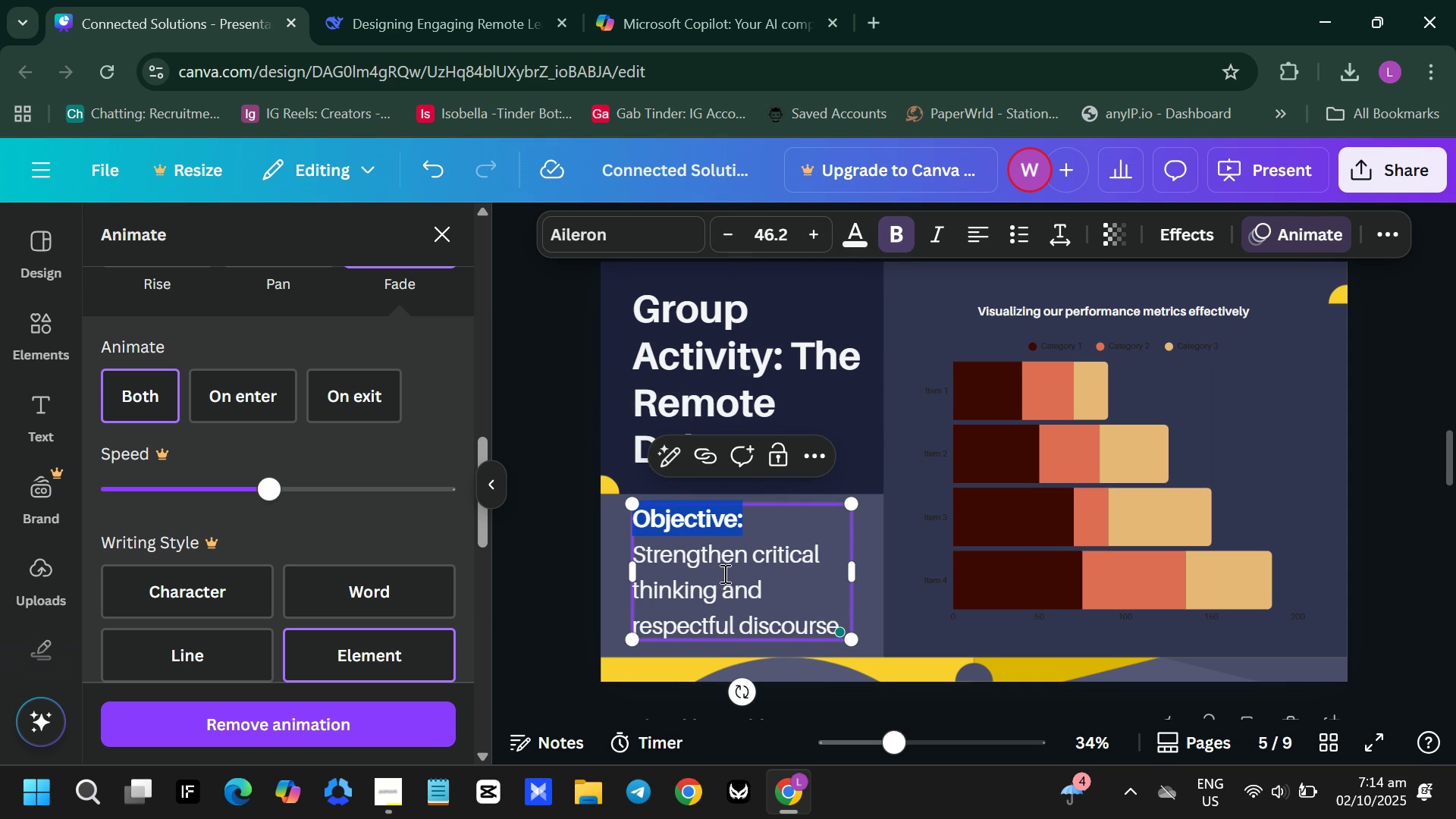 
left_click([718, 576])